 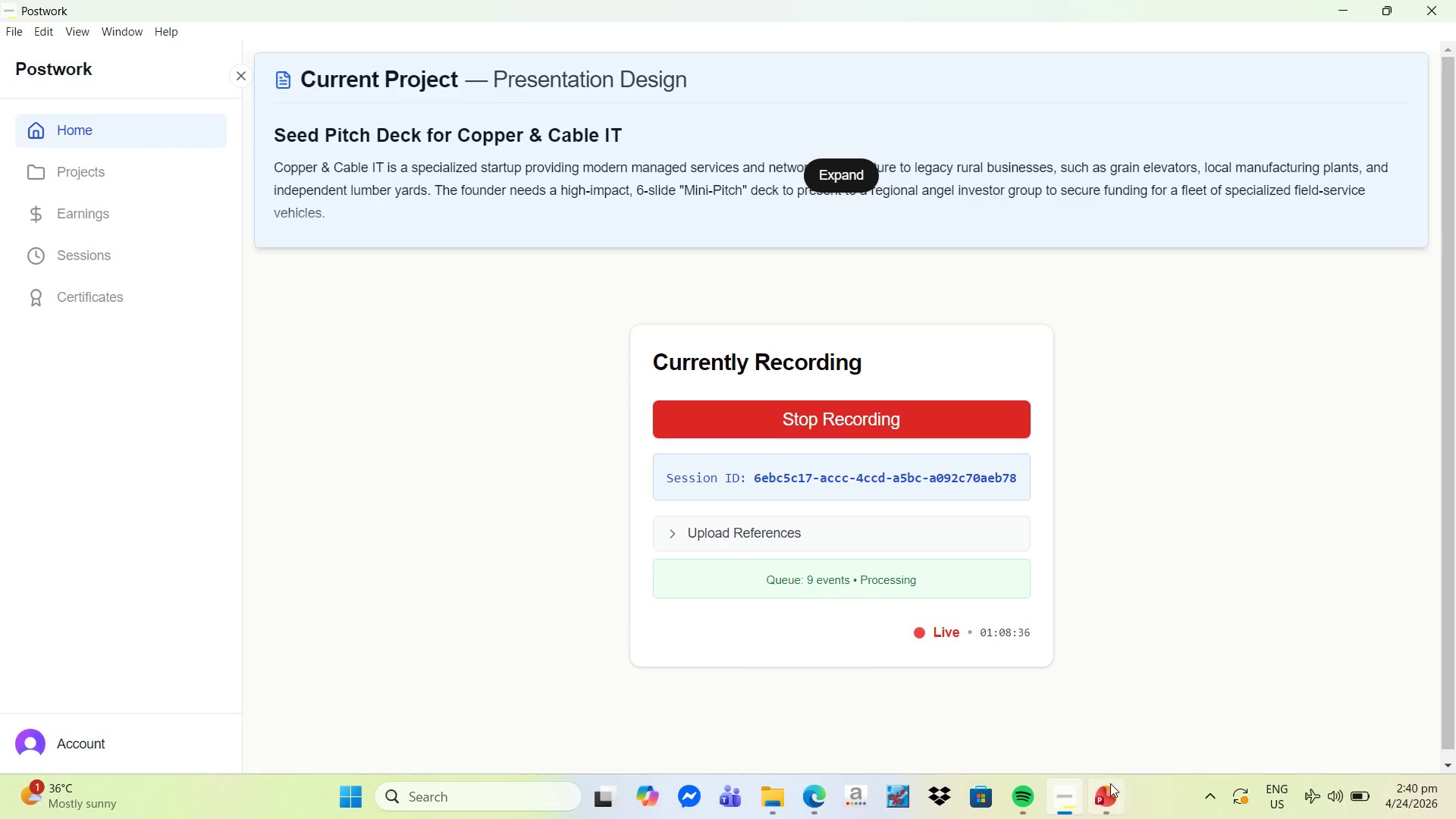 
key(Control+V)
 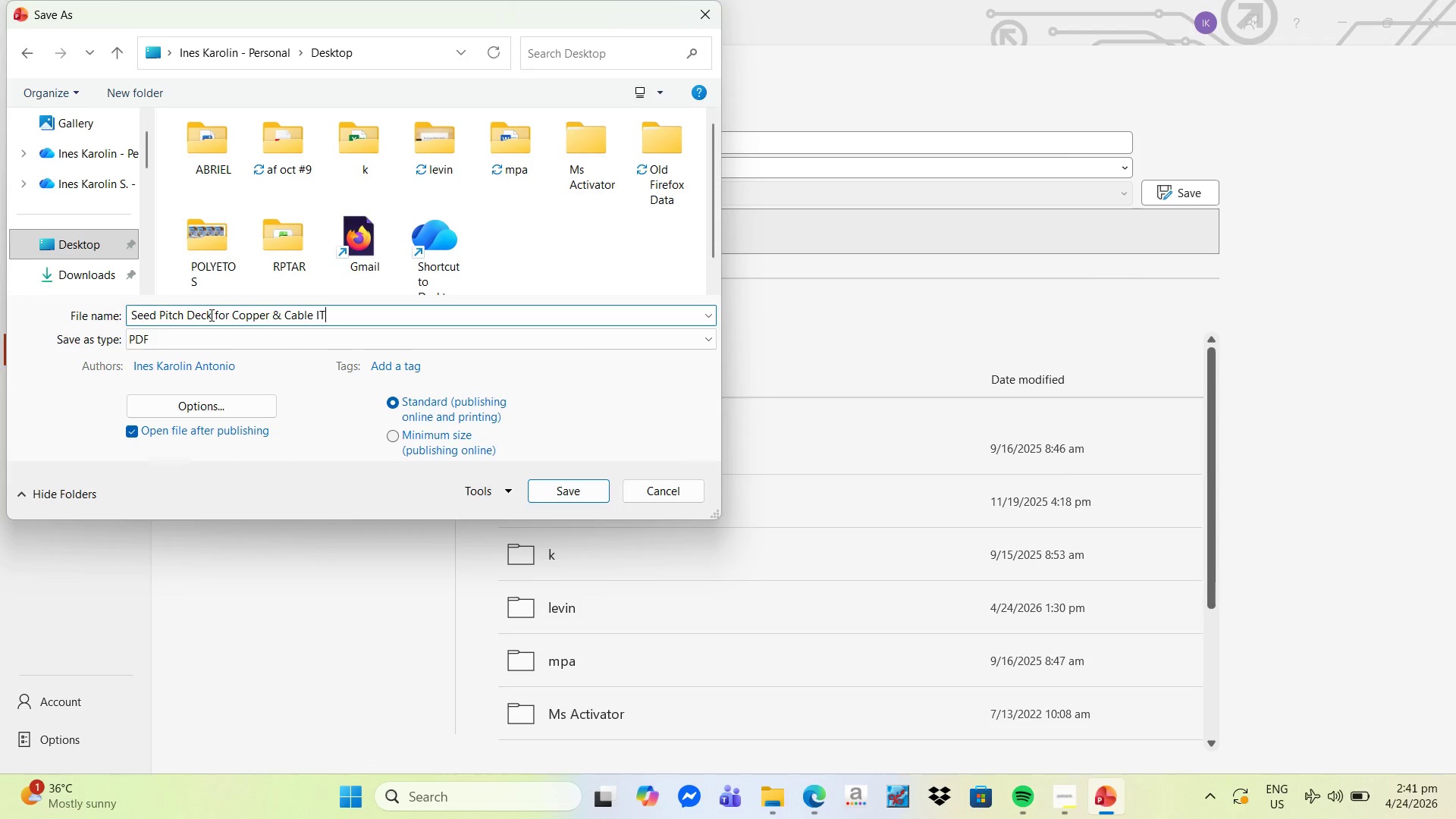 
type( by Bengt Levin)
 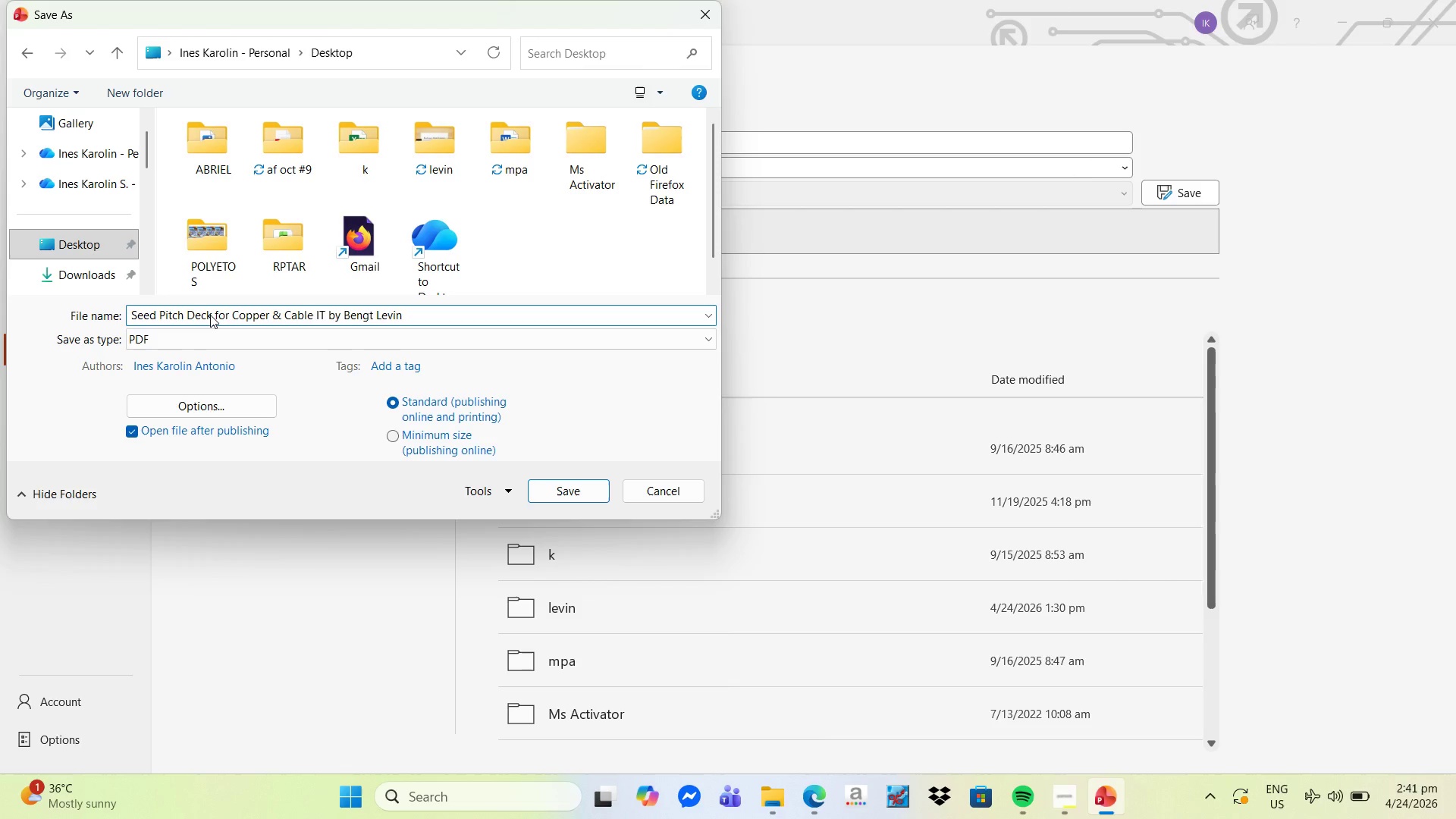 
left_click([566, 492])
 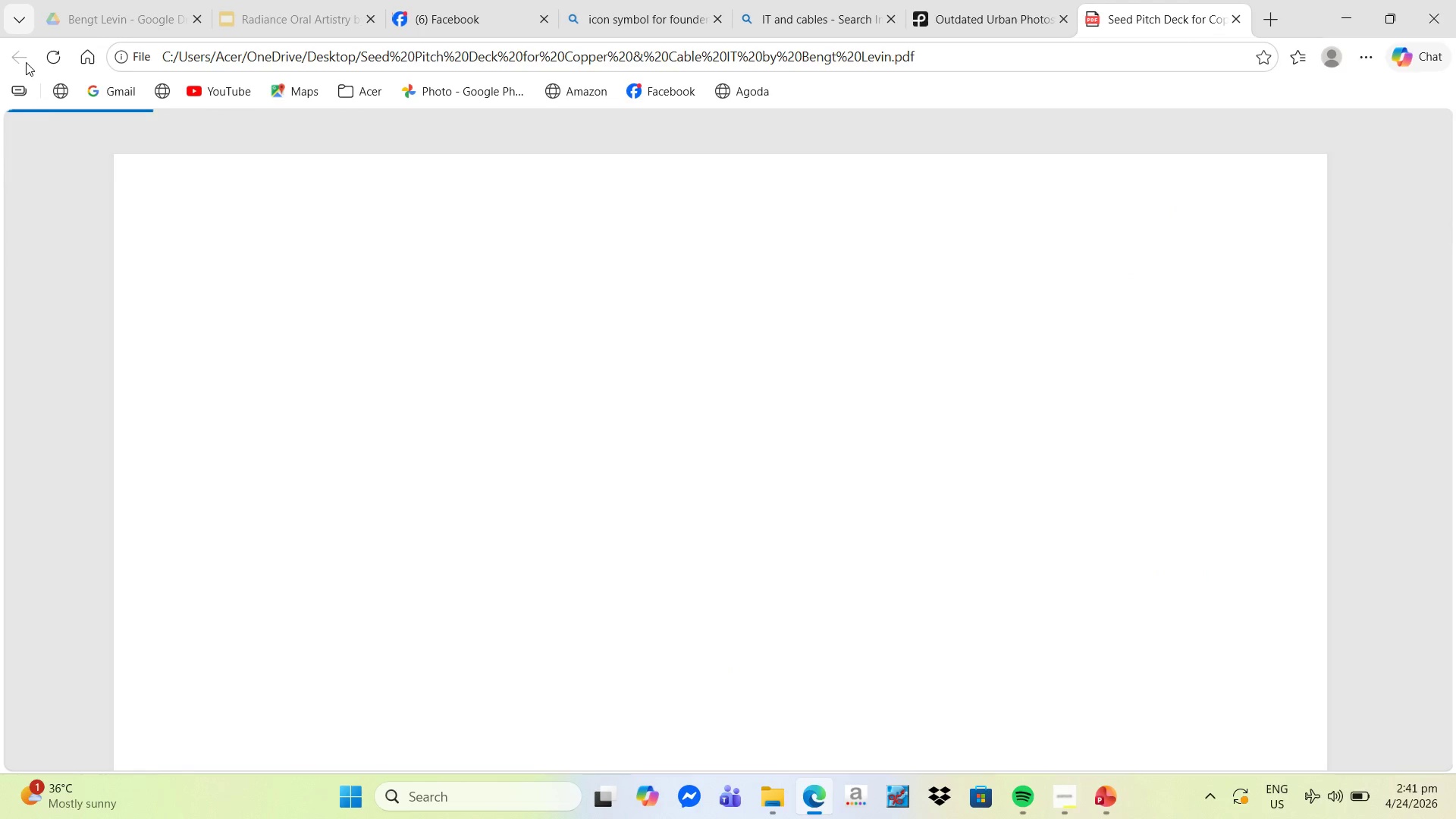 
wait(11.0)
 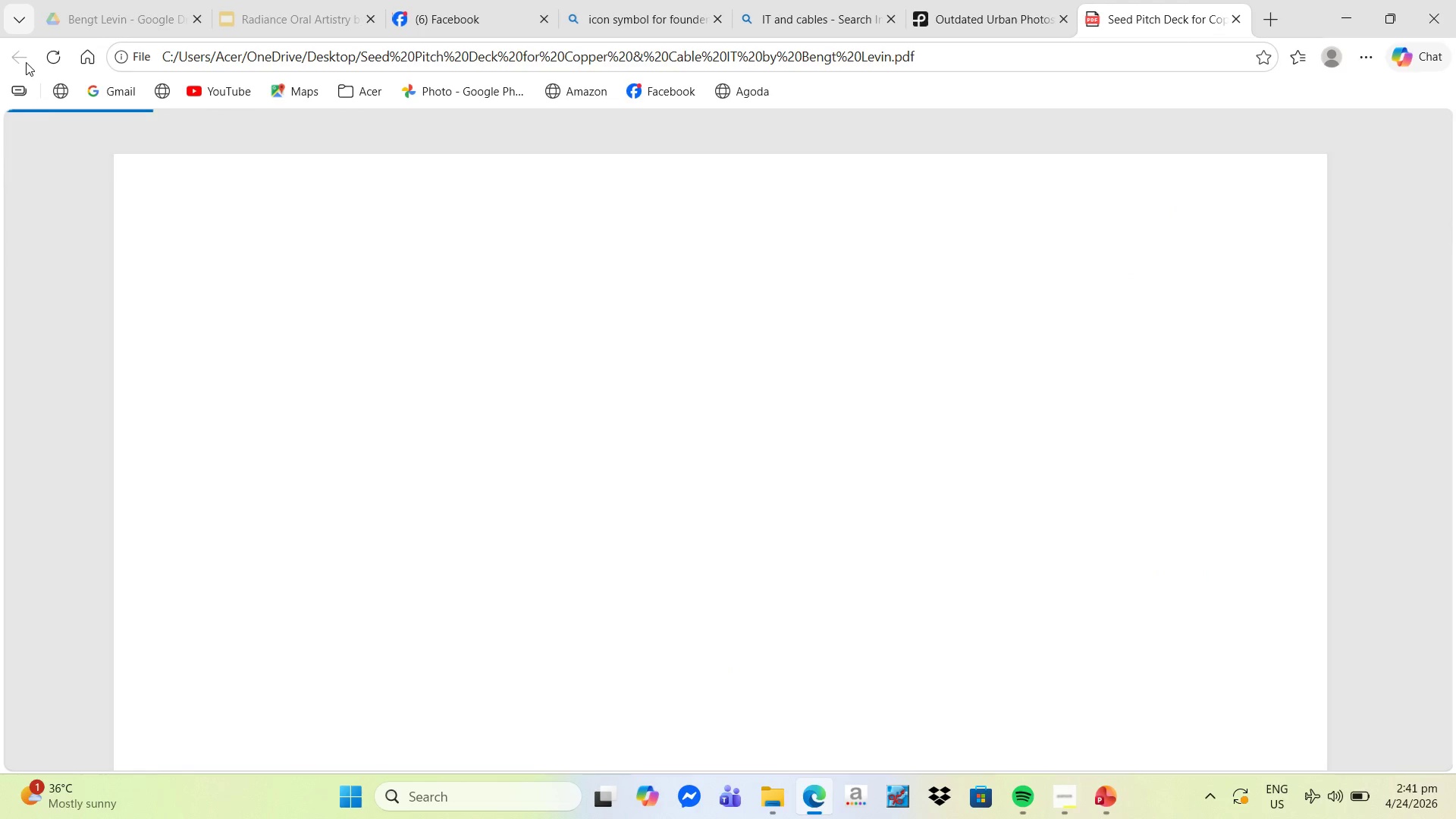 
left_click([1340, 20])
 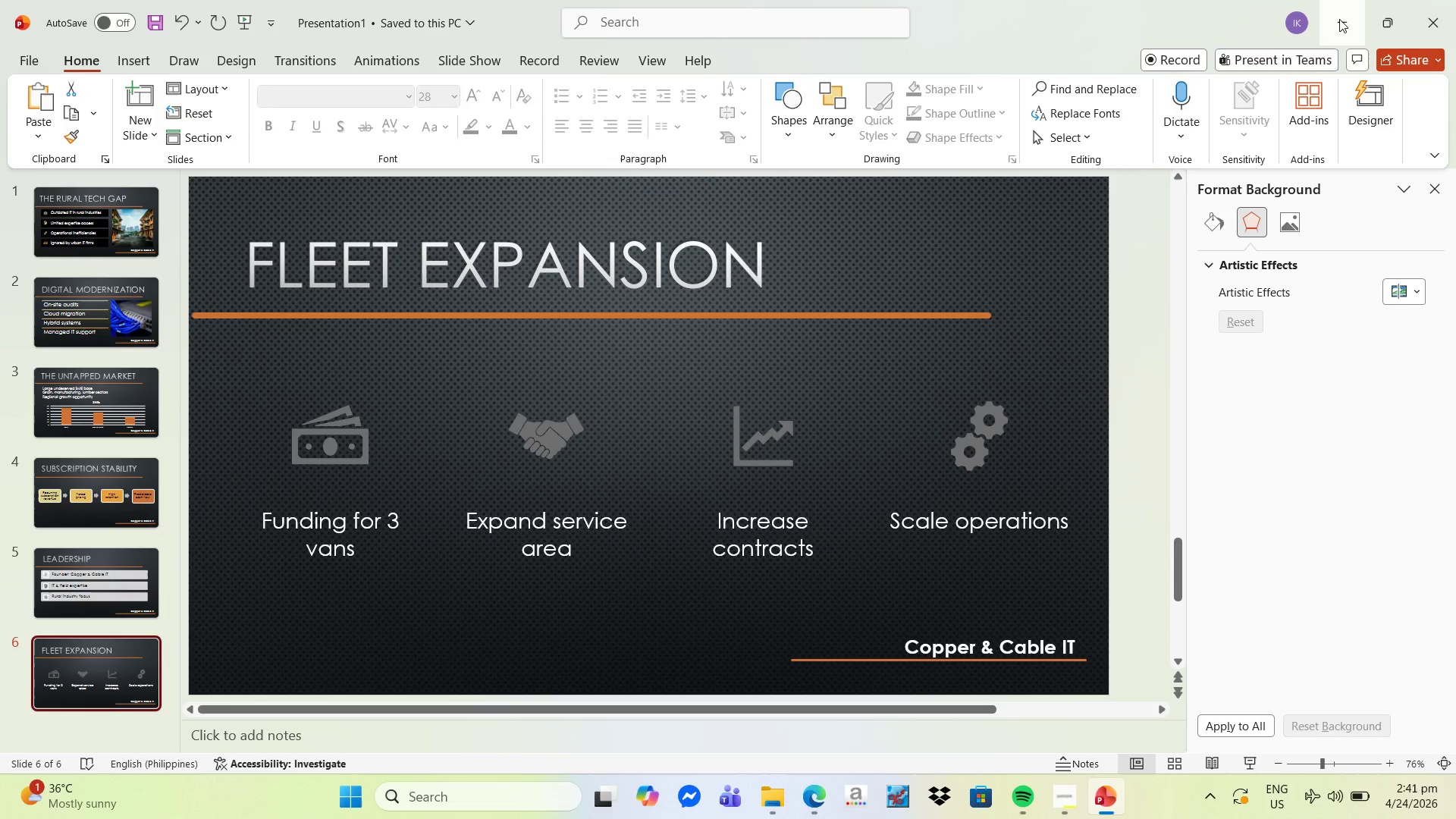 
left_click([1339, 19])